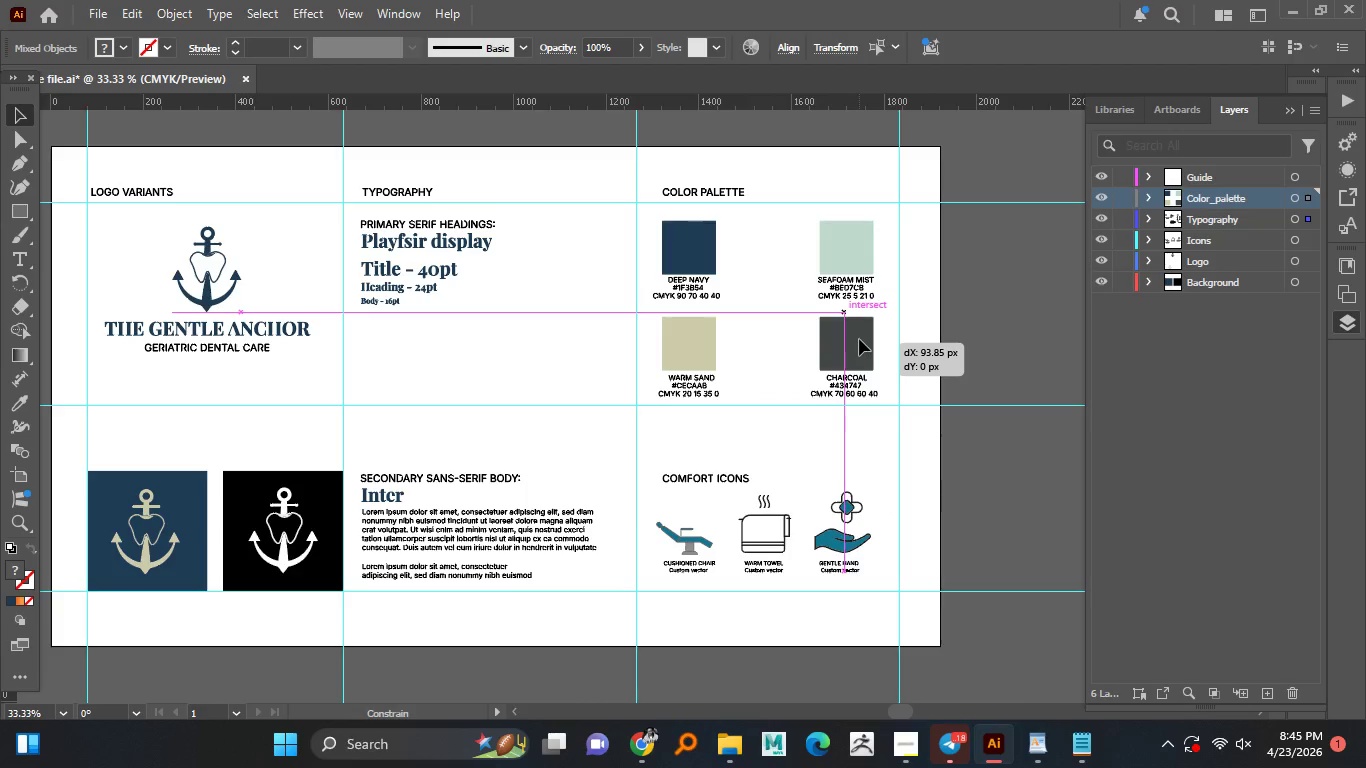 
hold_key(key=ShiftLeft, duration=1.5)
 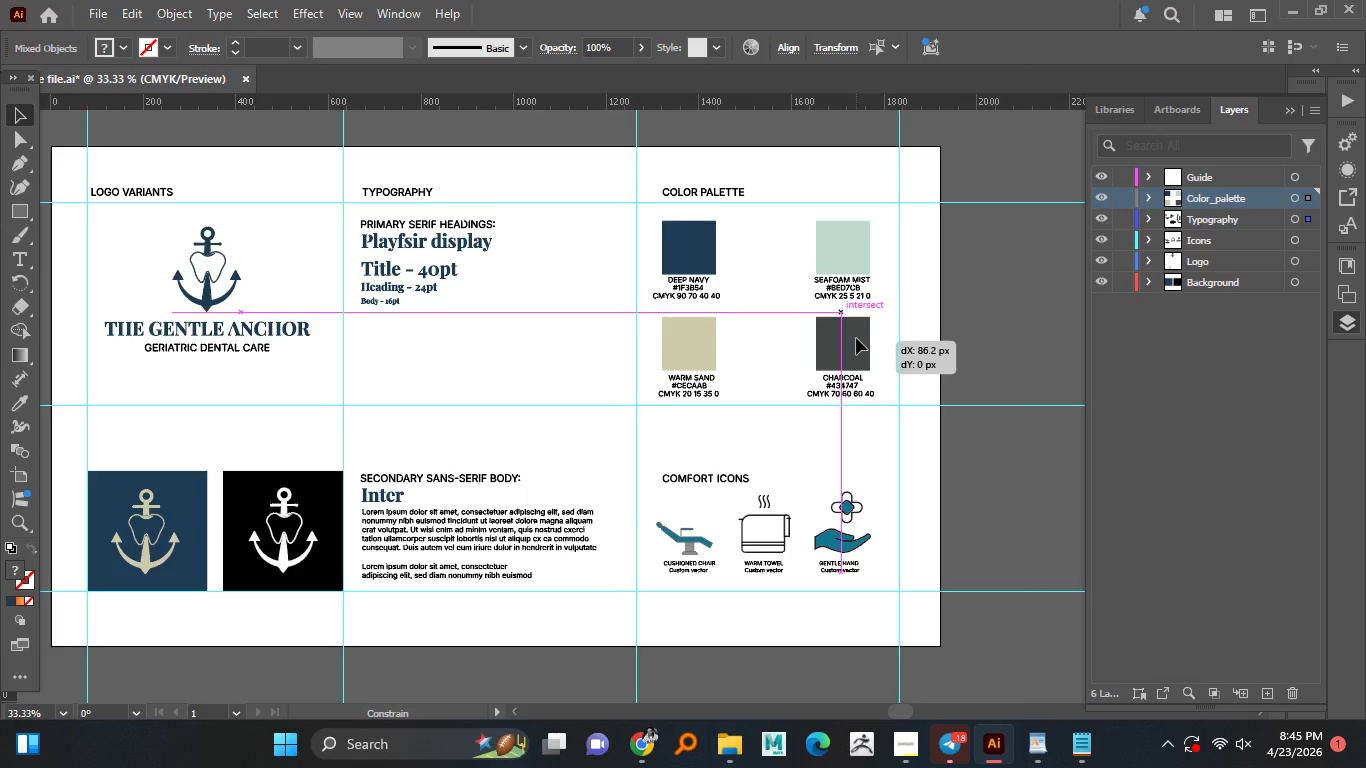 
hold_key(key=ShiftLeft, duration=1.5)
 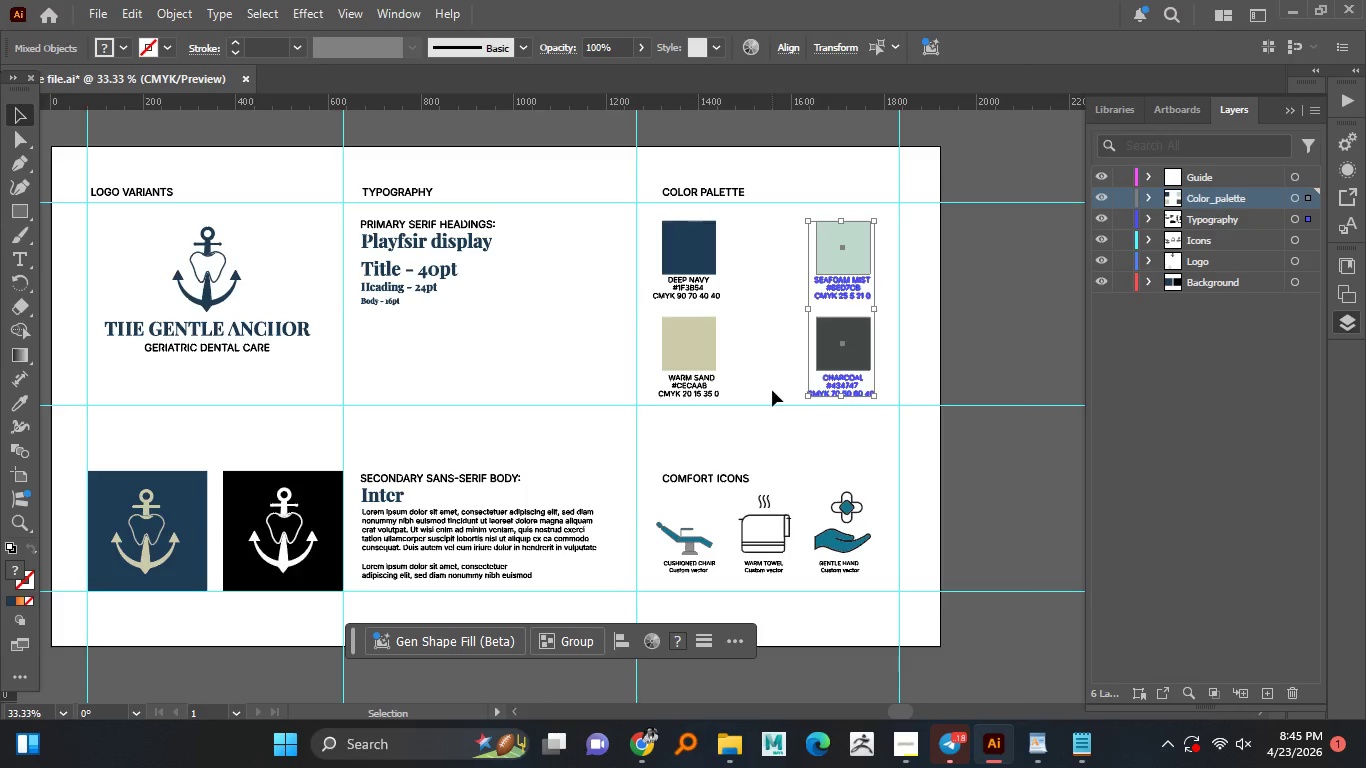 
hold_key(key=ShiftLeft, duration=1.36)
 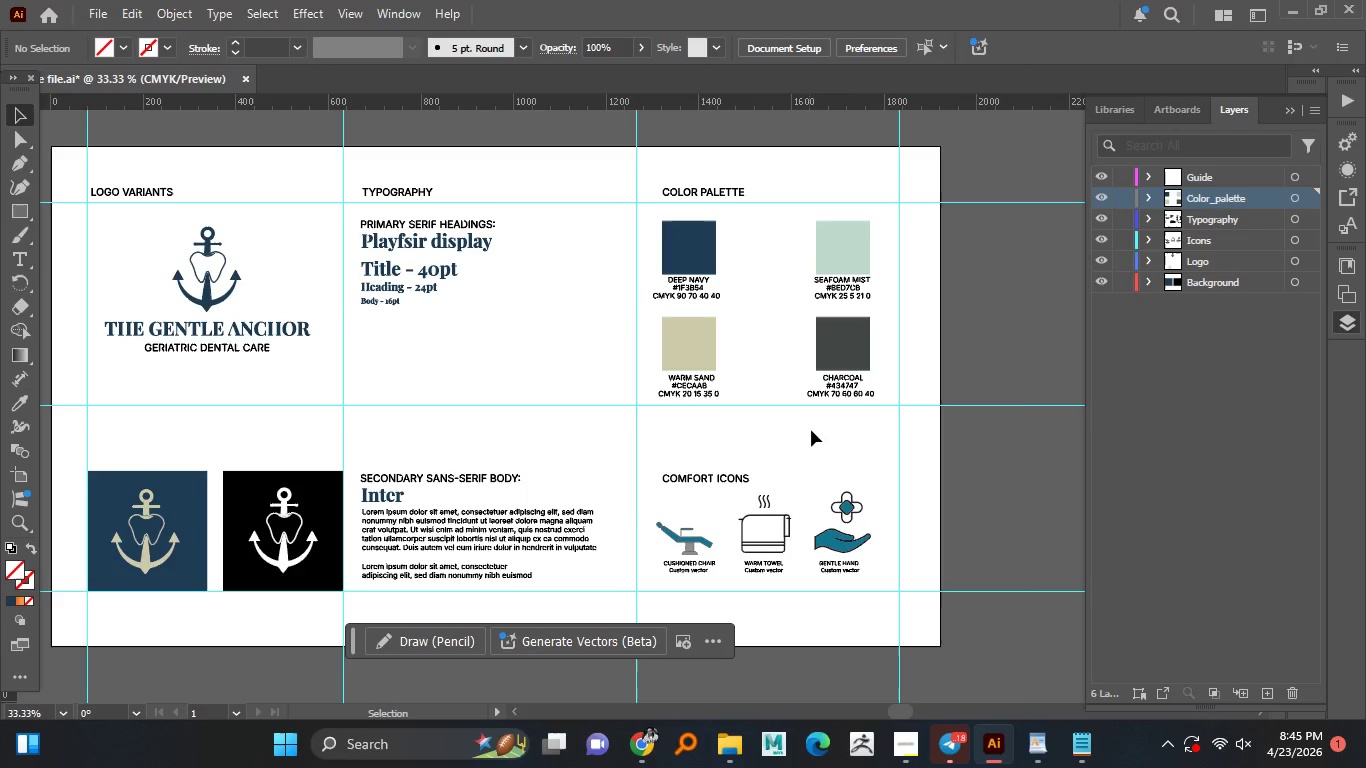 
left_click([763, 364])
 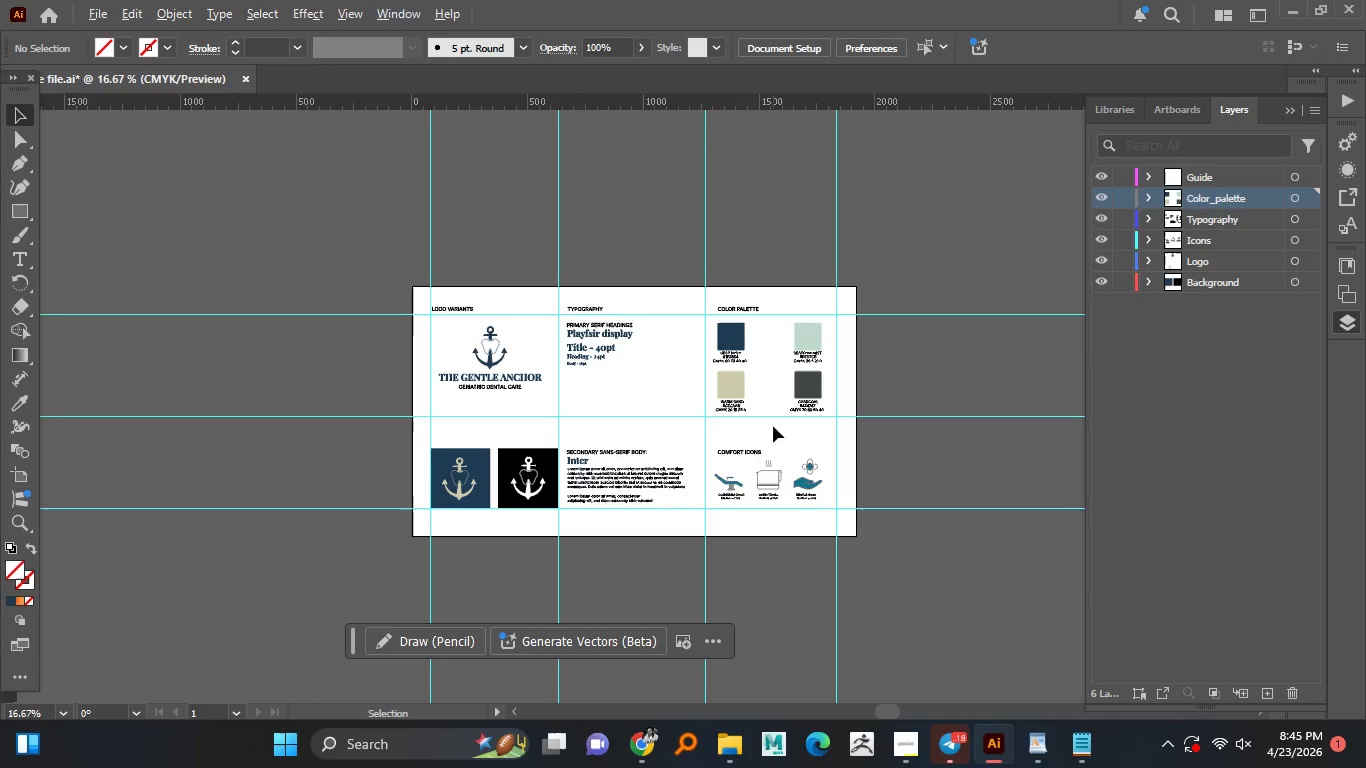 
hold_key(key=AltLeft, duration=1.52)
scroll: coordinate [773, 426], scroll_direction: down, amount: 2.0
 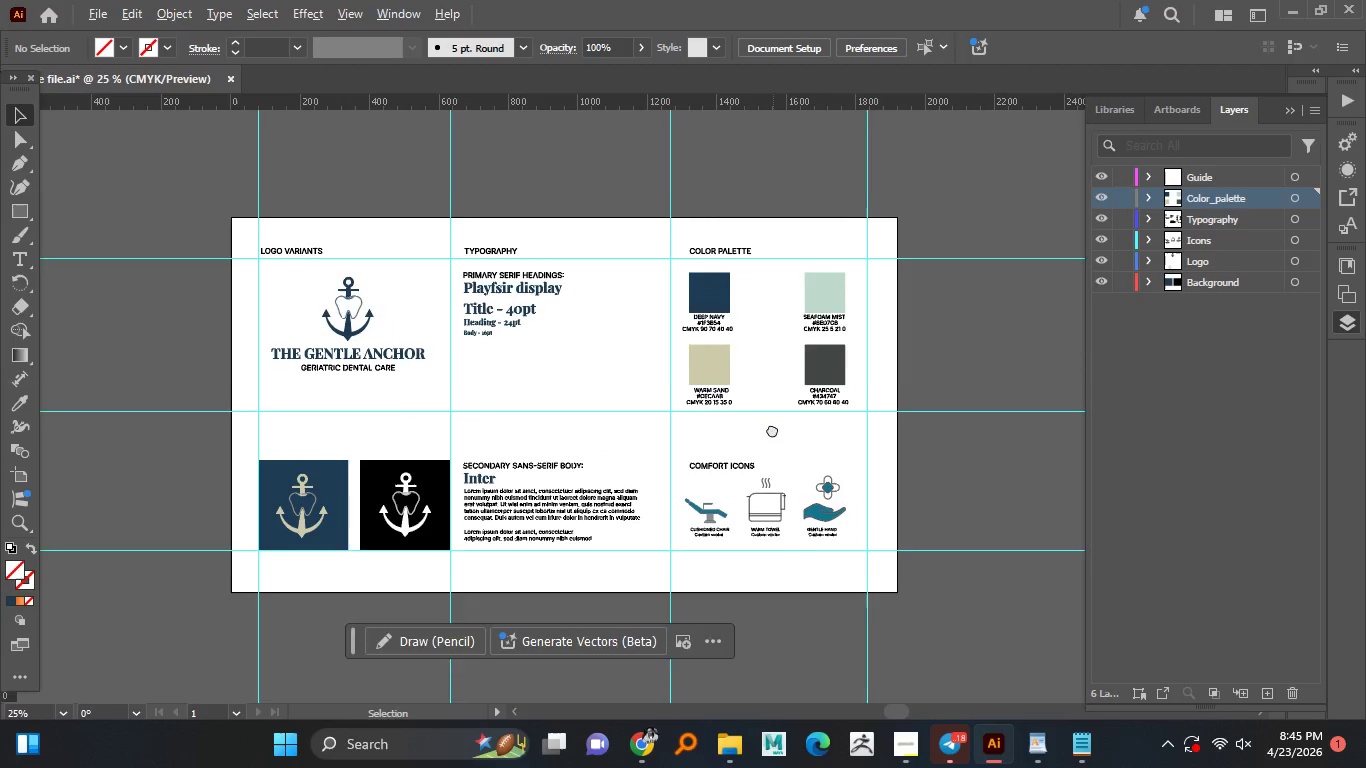 
scroll: coordinate [773, 426], scroll_direction: none, amount: 0.0
 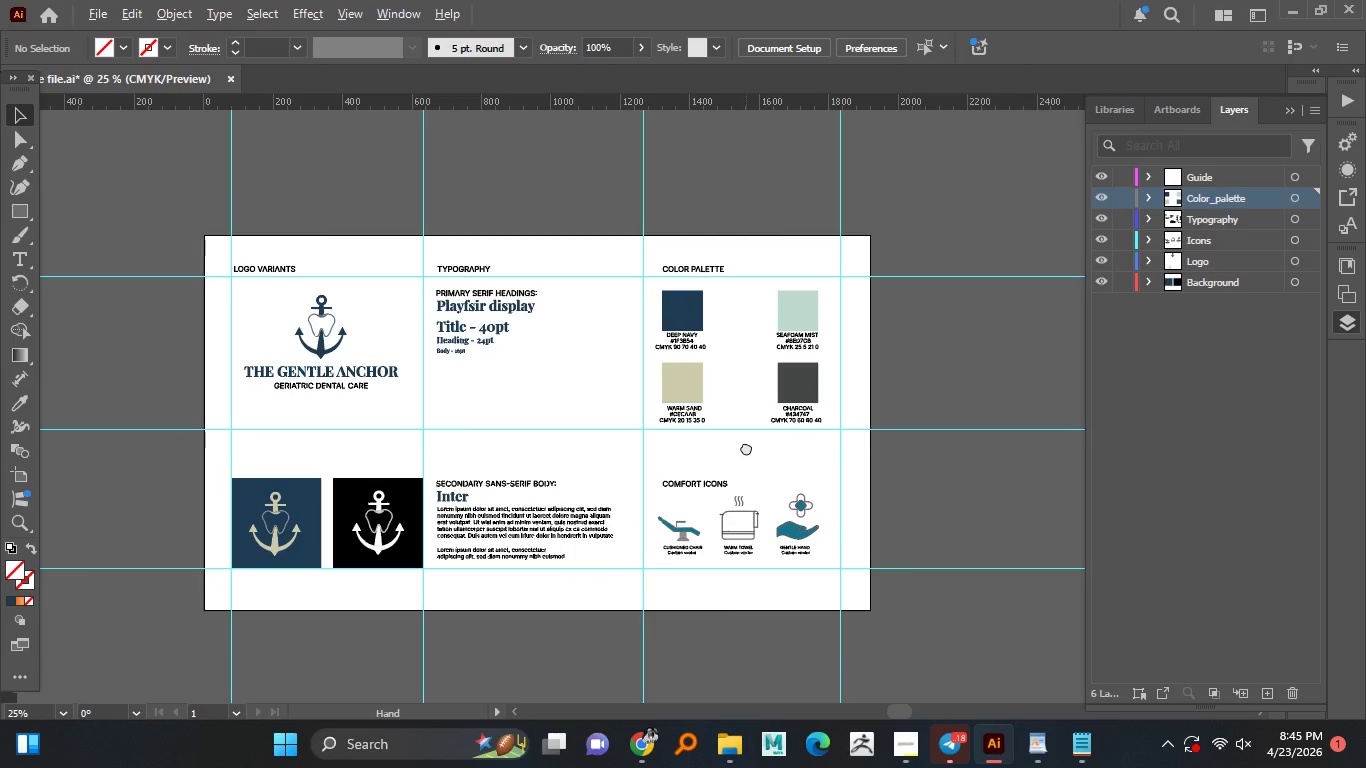 
hold_key(key=AltLeft, duration=1.41)
 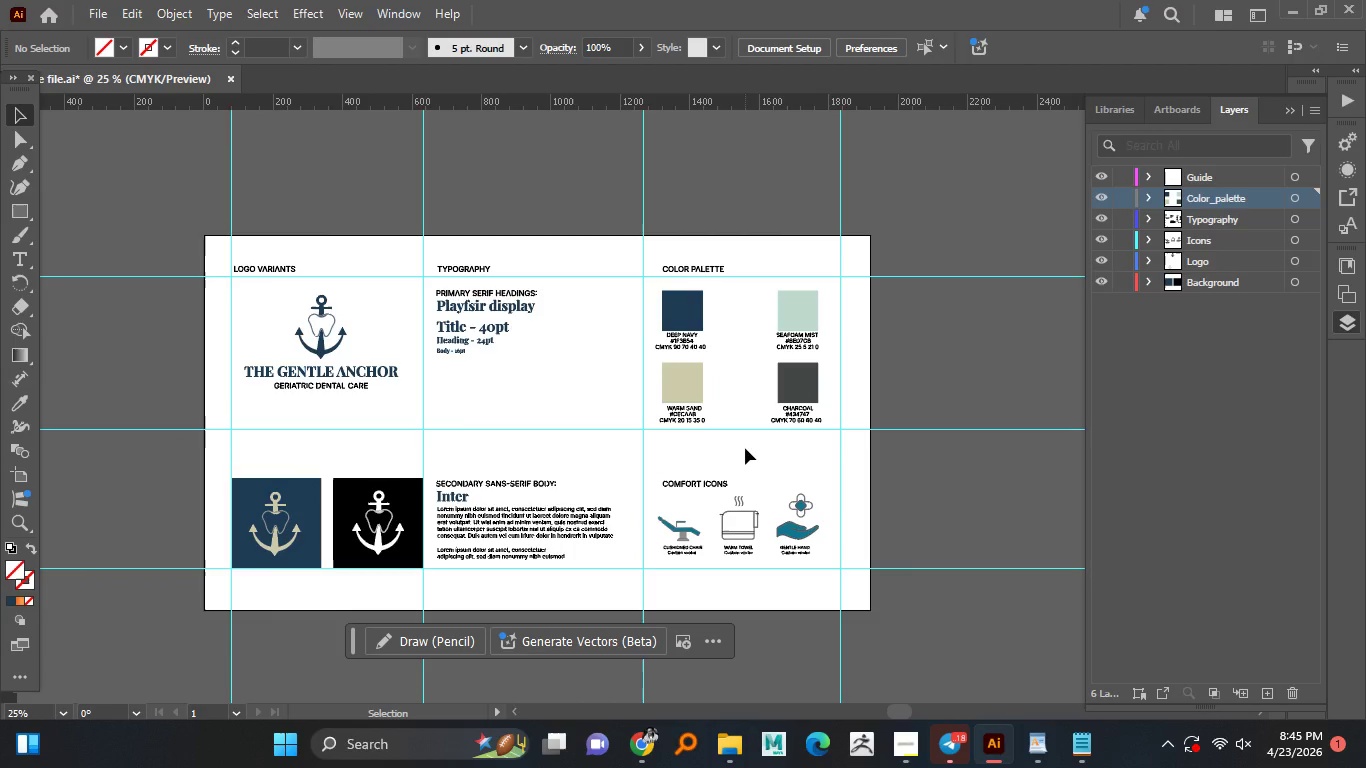 
wait(8.12)
 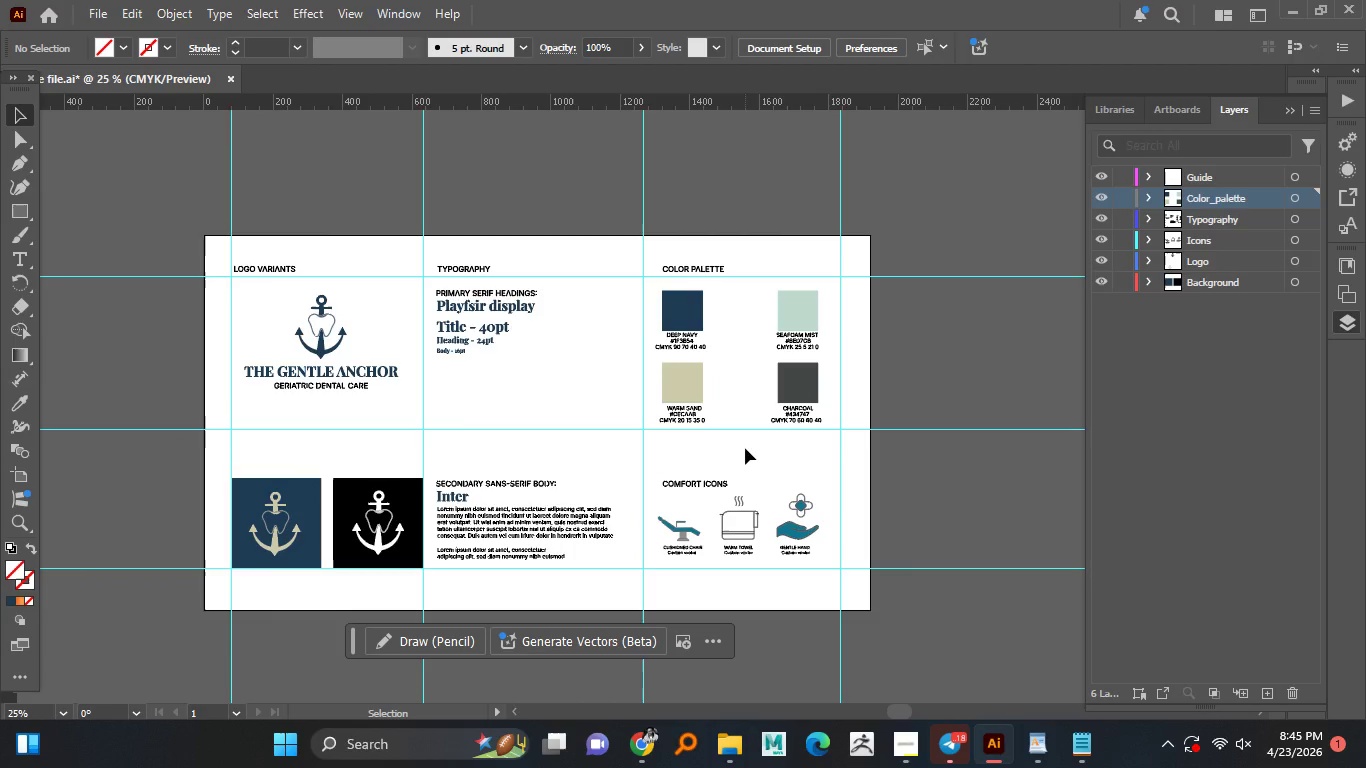 
hold_key(key=AltLeft, duration=1.51)
scroll: coordinate [726, 266], scroll_direction: up, amount: 2.0
 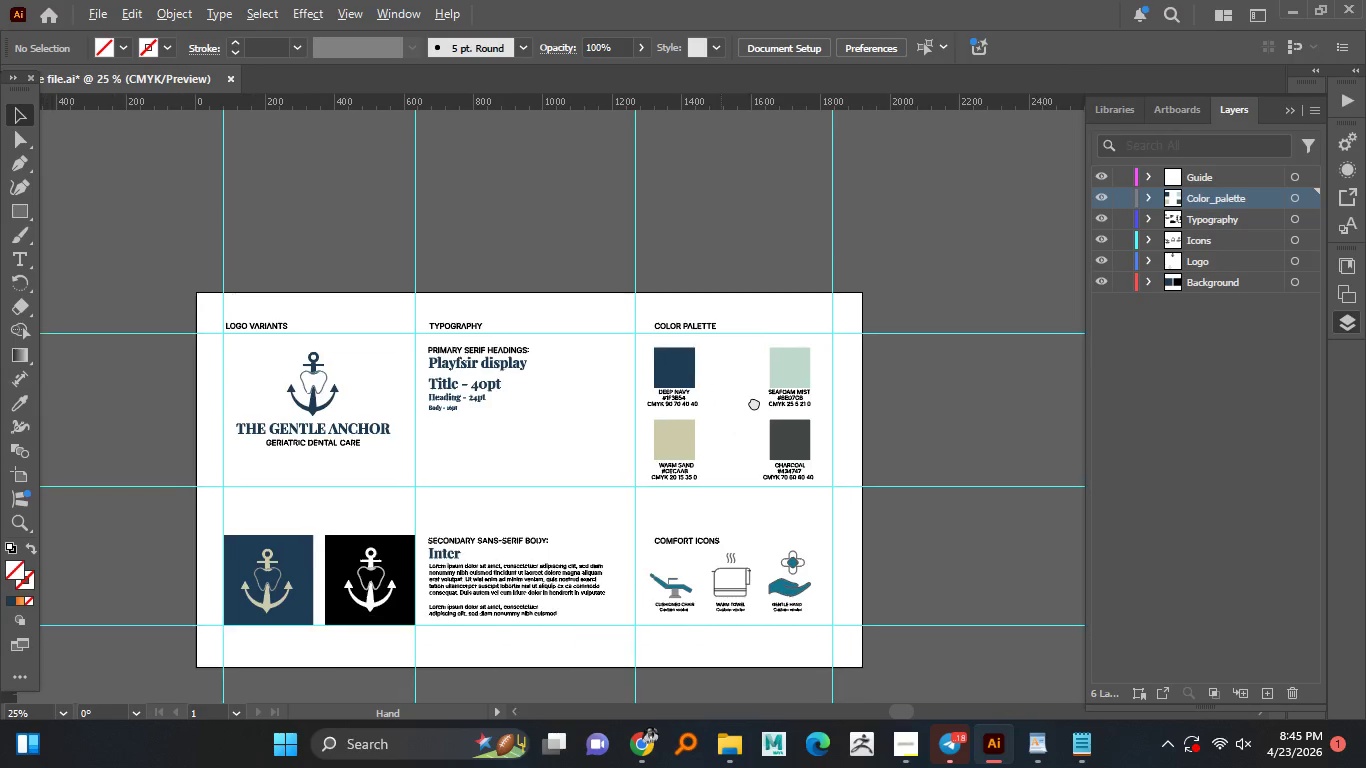 
hold_key(key=AltLeft, duration=1.5)
scroll: coordinate [685, 396], scroll_direction: down, amount: 1.0
 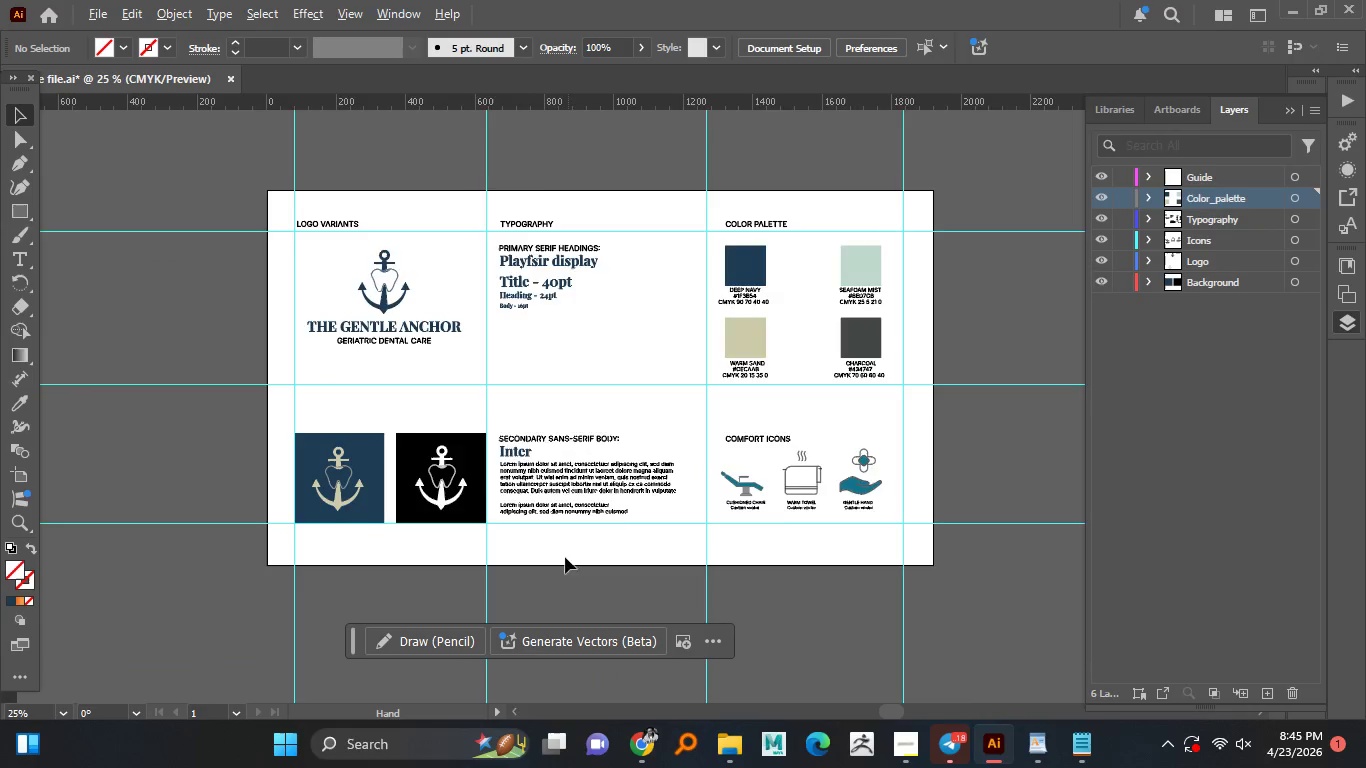 
hold_key(key=AltLeft, duration=1.5)
scroll: coordinate [566, 506], scroll_direction: up, amount: 1.0
 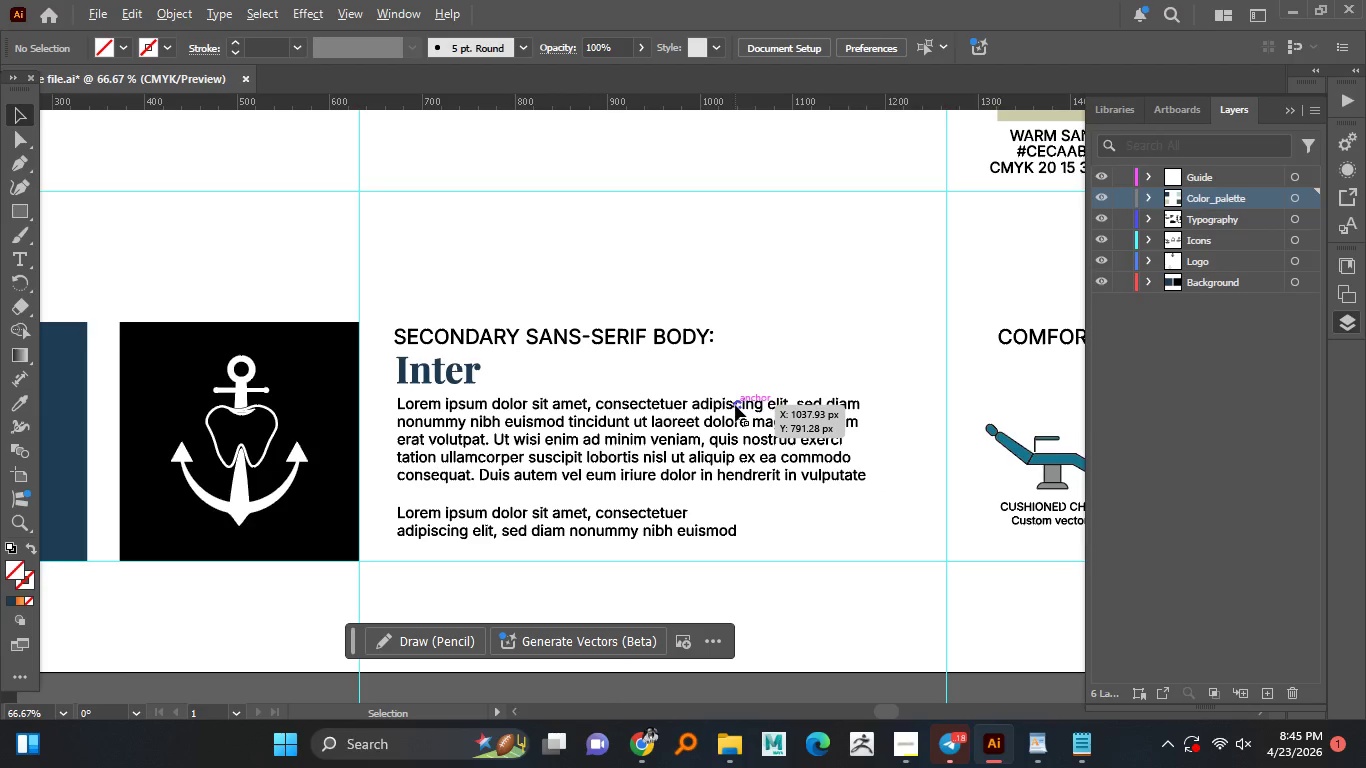 
hold_key(key=AltLeft, duration=1.5)
 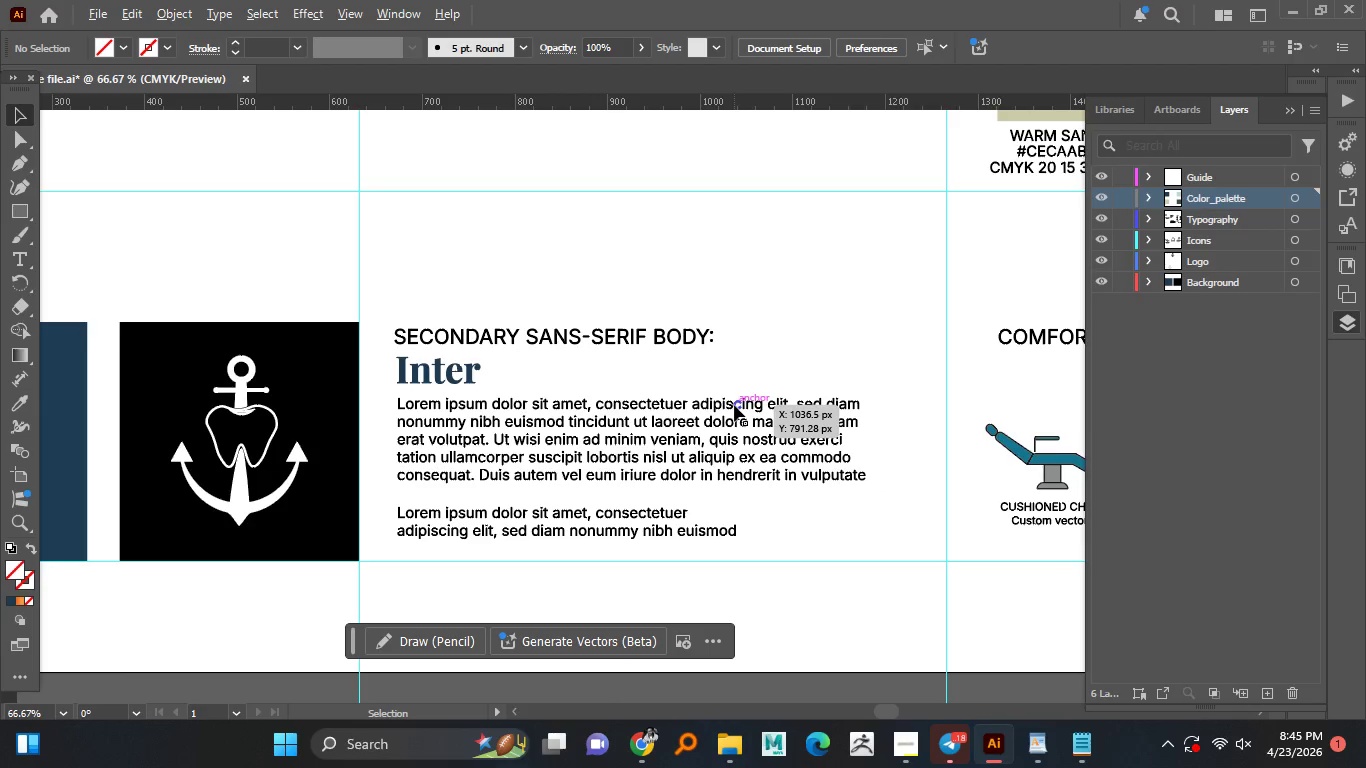 
scroll: coordinate [552, 406], scroll_direction: up, amount: 1.0
 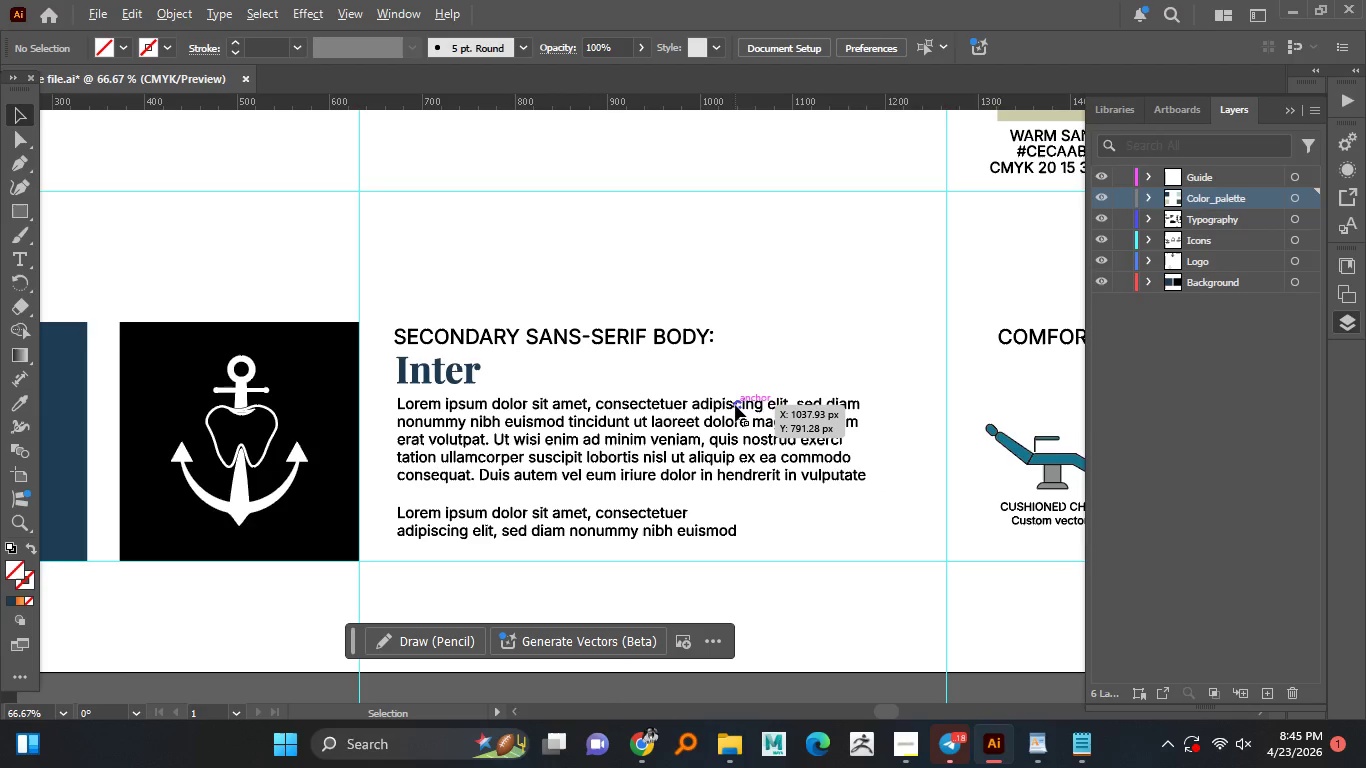 
hold_key(key=AltLeft, duration=1.5)
 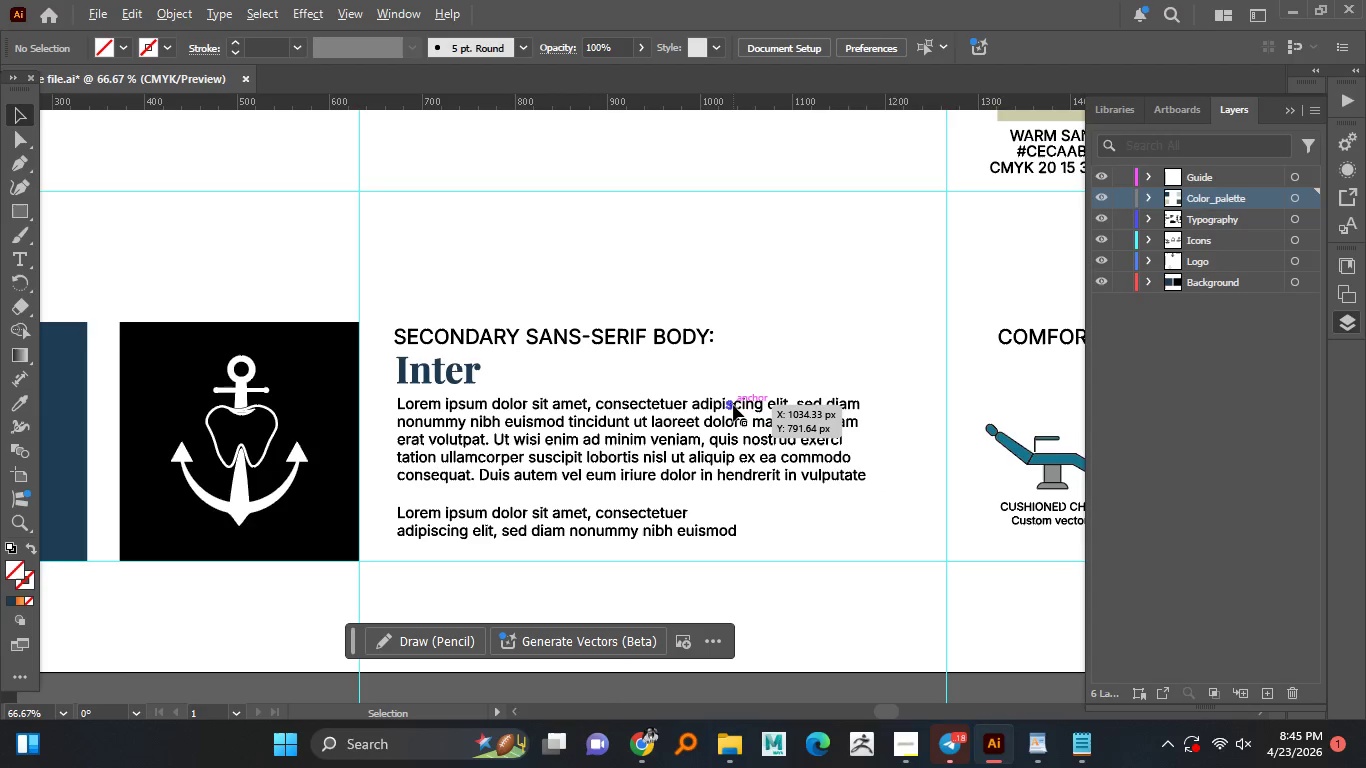 
hold_key(key=AltLeft, duration=1.5)
 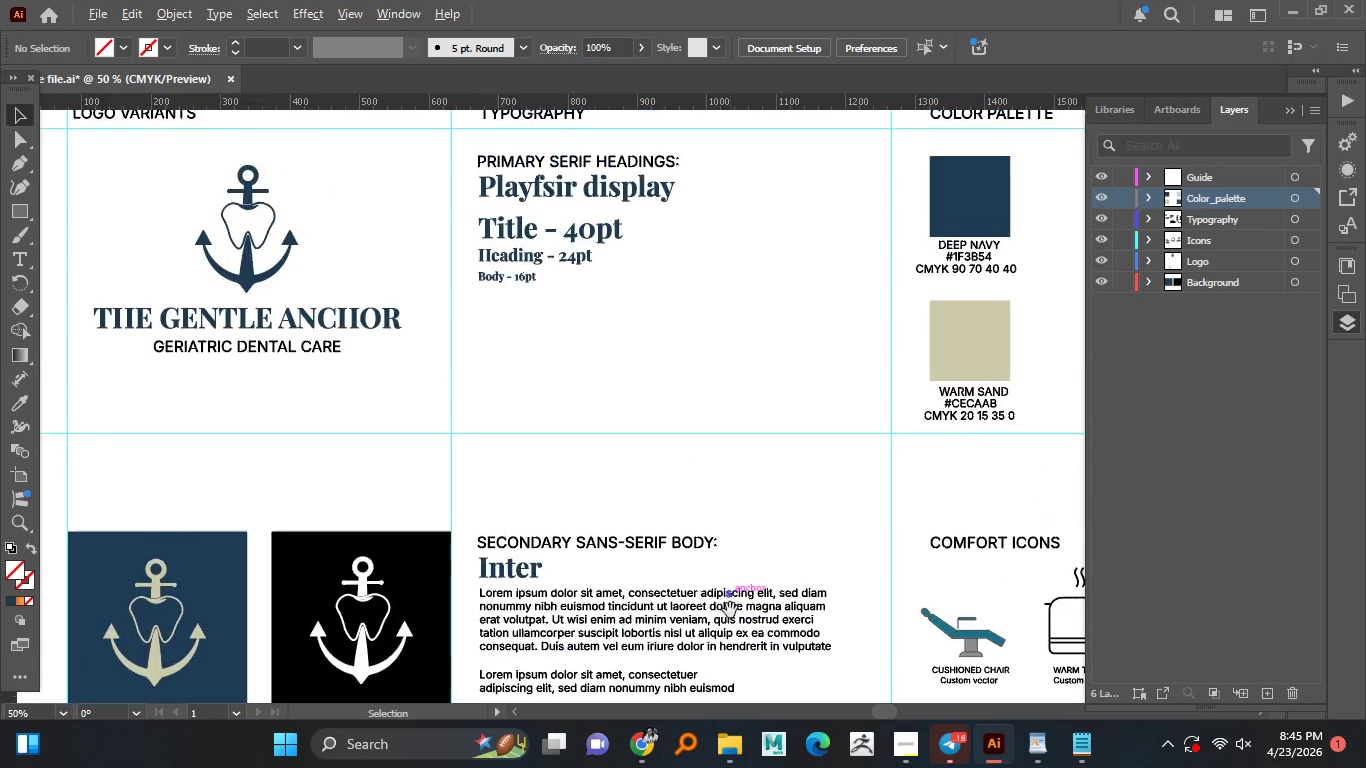 
hold_key(key=AltLeft, duration=1.5)
scroll: coordinate [733, 405], scroll_direction: none, amount: 0.0
 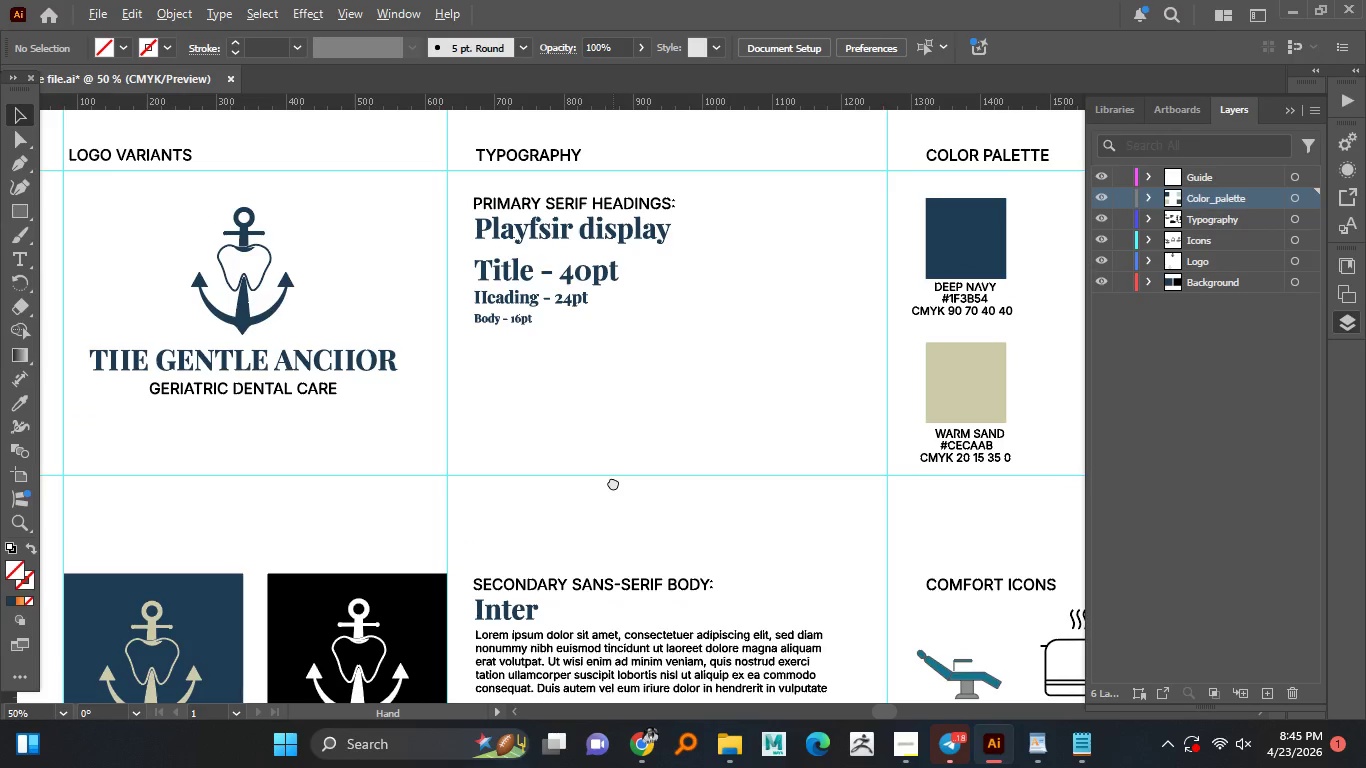 
hold_key(key=AltLeft, duration=1.5)
 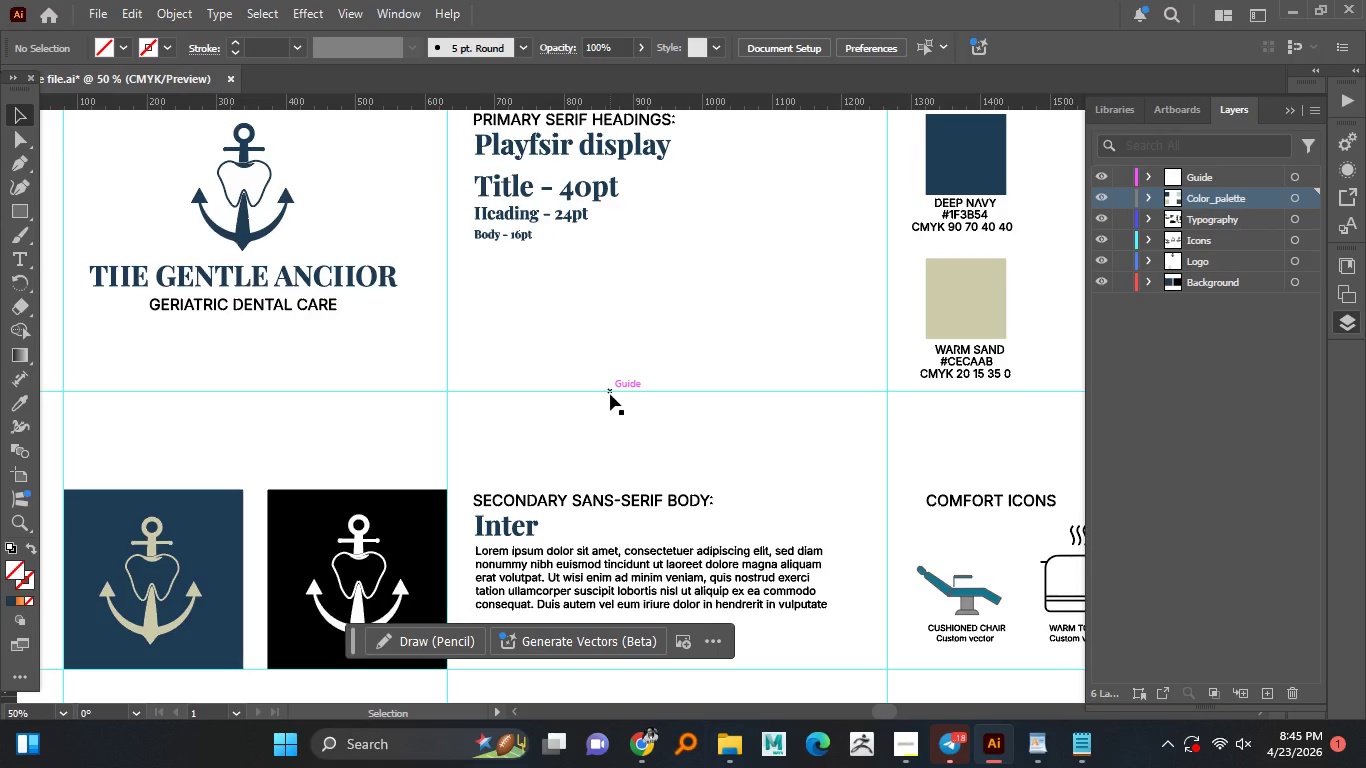 
hold_key(key=AltLeft, duration=1.17)
 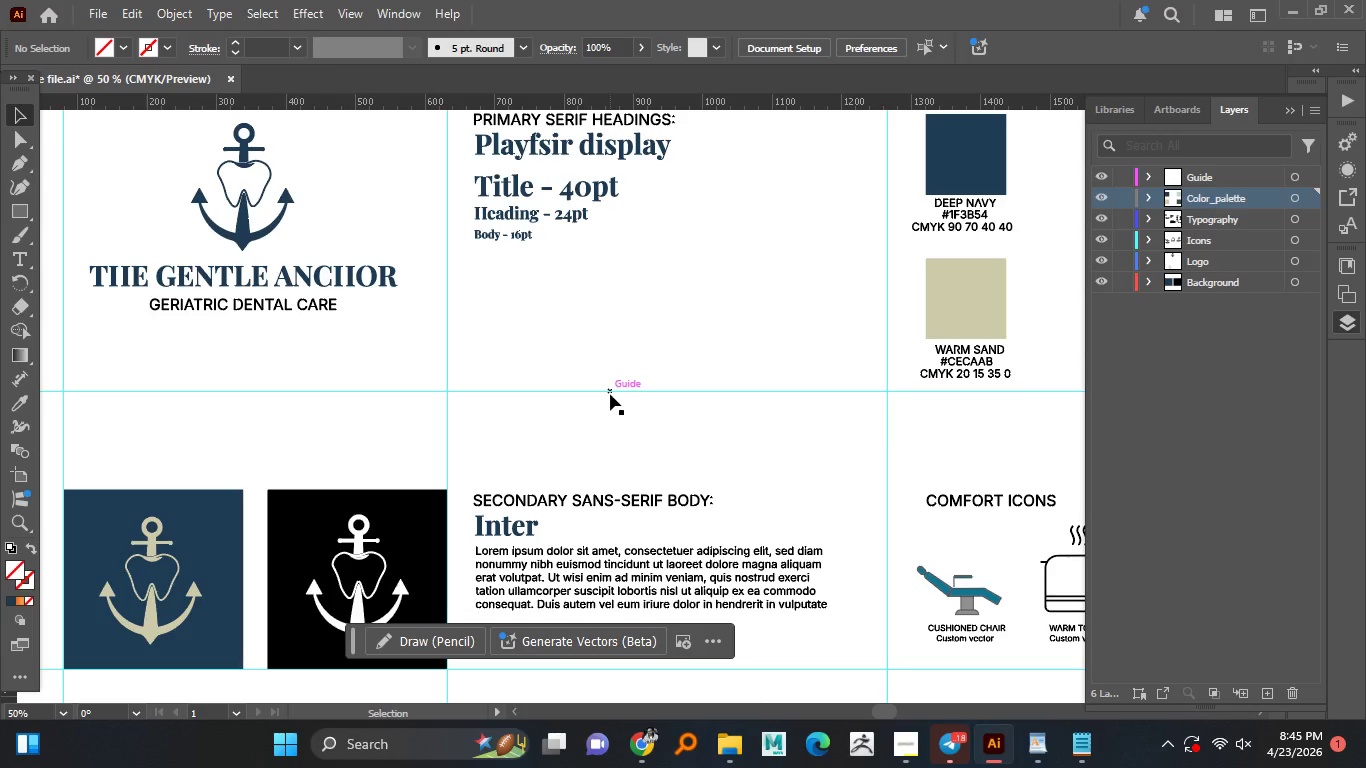 
wait(14.48)
 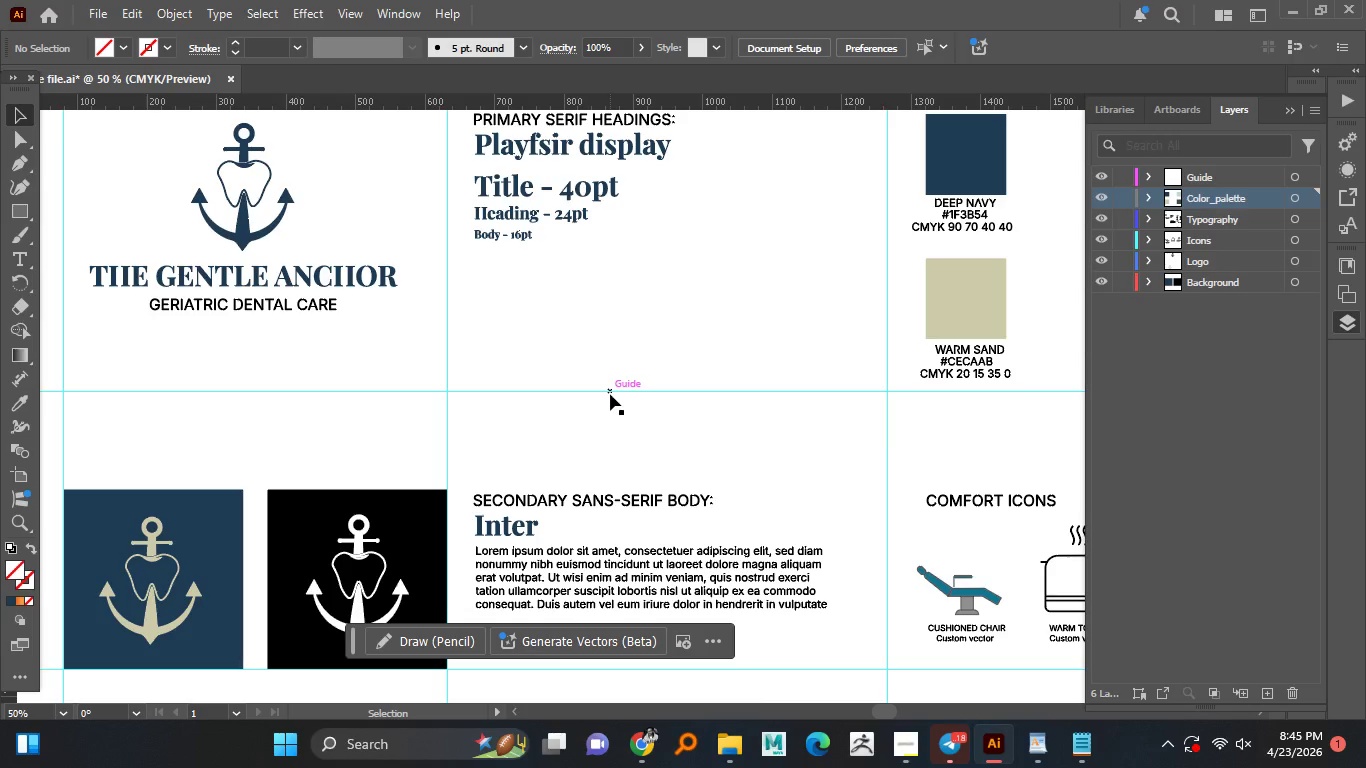 
hold_key(key=AltLeft, duration=1.51)
scroll: coordinate [688, 439], scroll_direction: down, amount: 2.0
 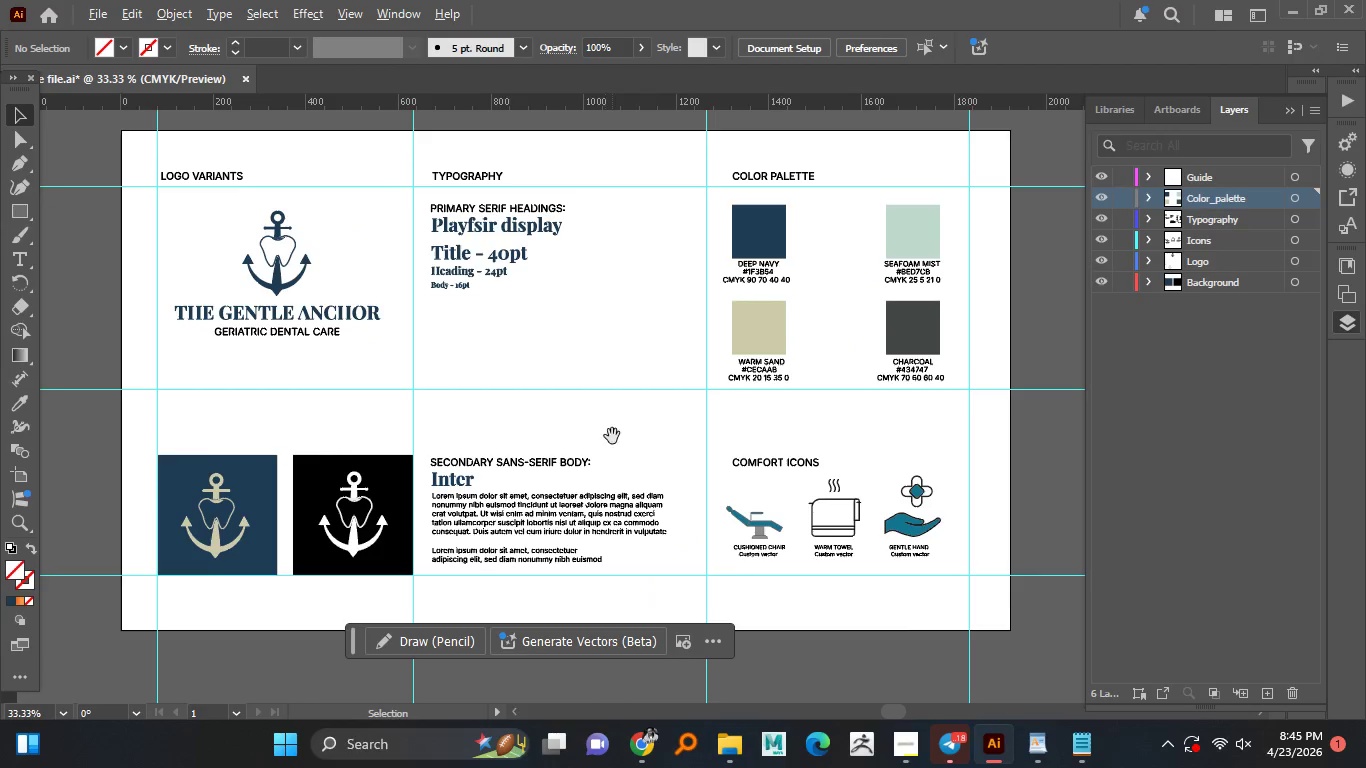 
hold_key(key=AltLeft, duration=1.31)
scroll: coordinate [601, 422], scroll_direction: none, amount: 0.0
 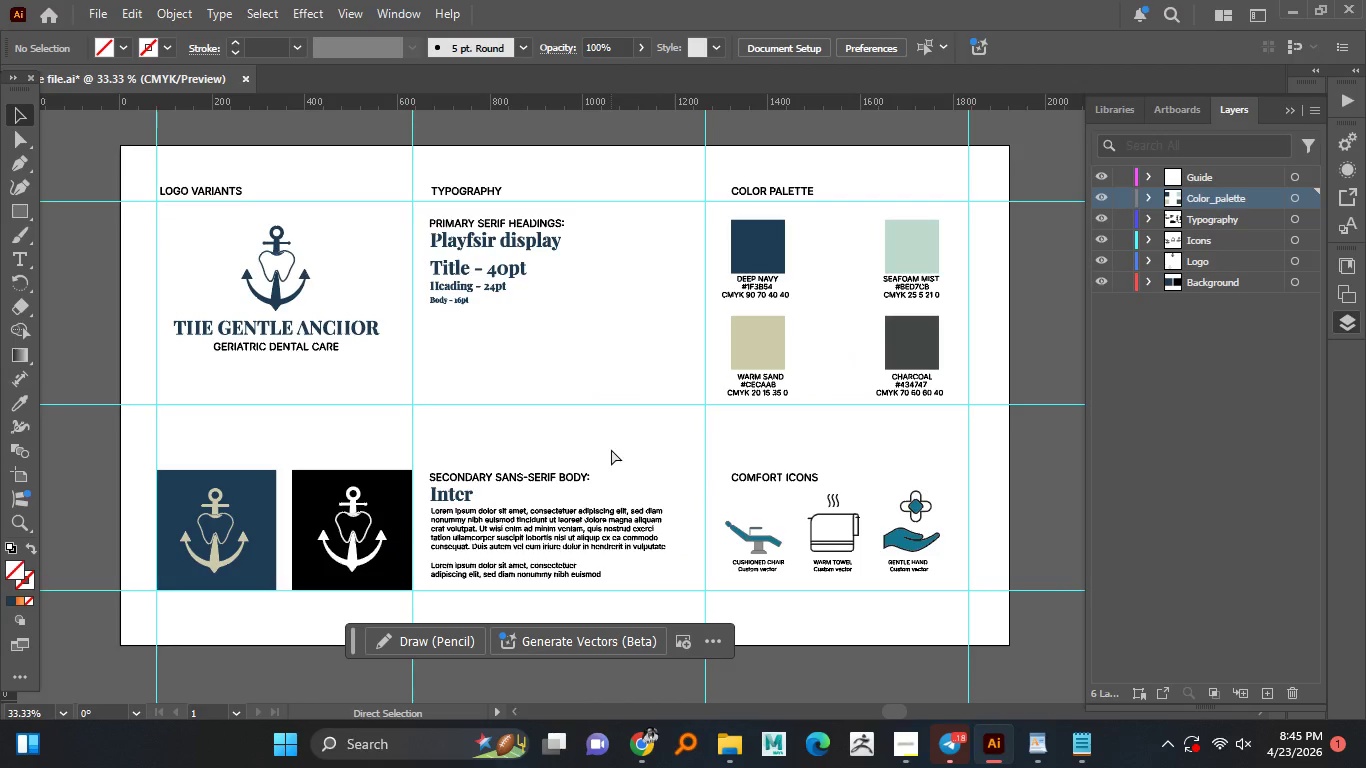 
key(Control+S)
 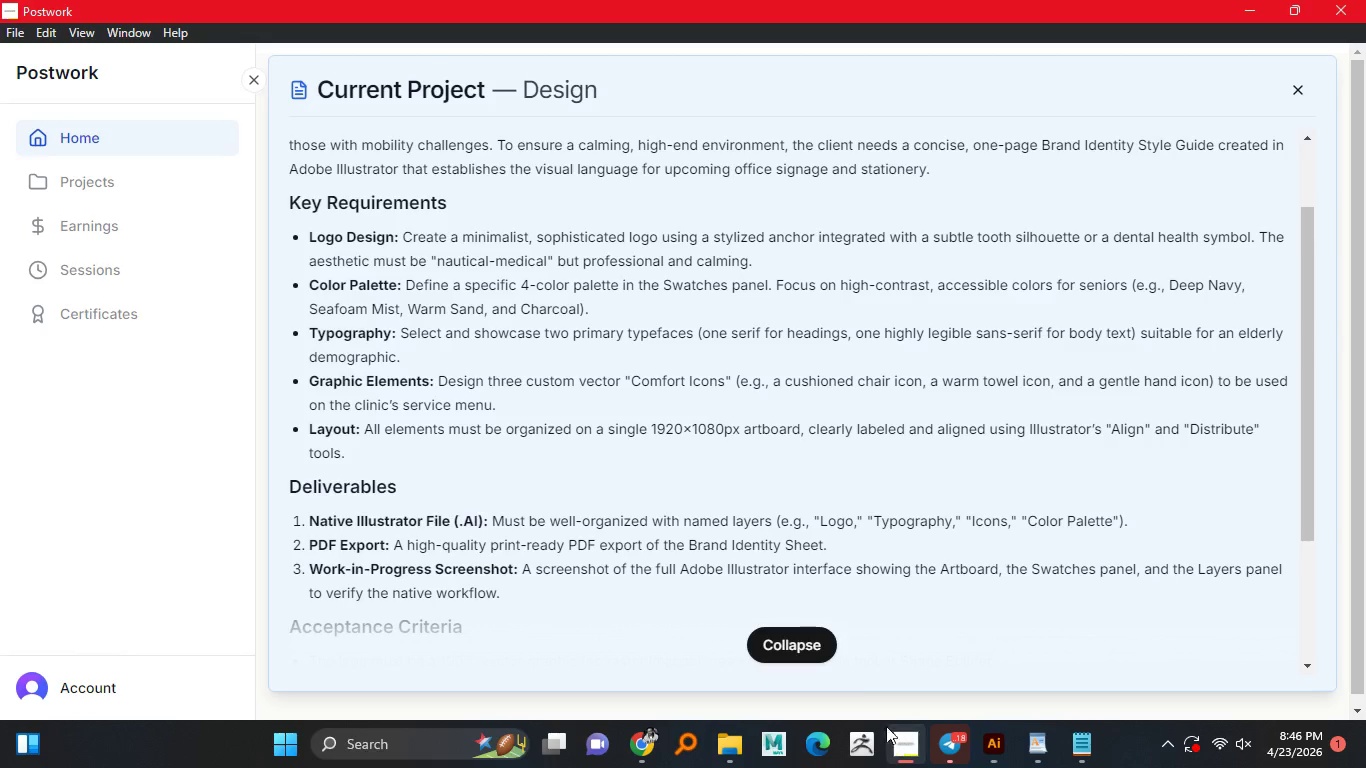 
left_click([898, 738])